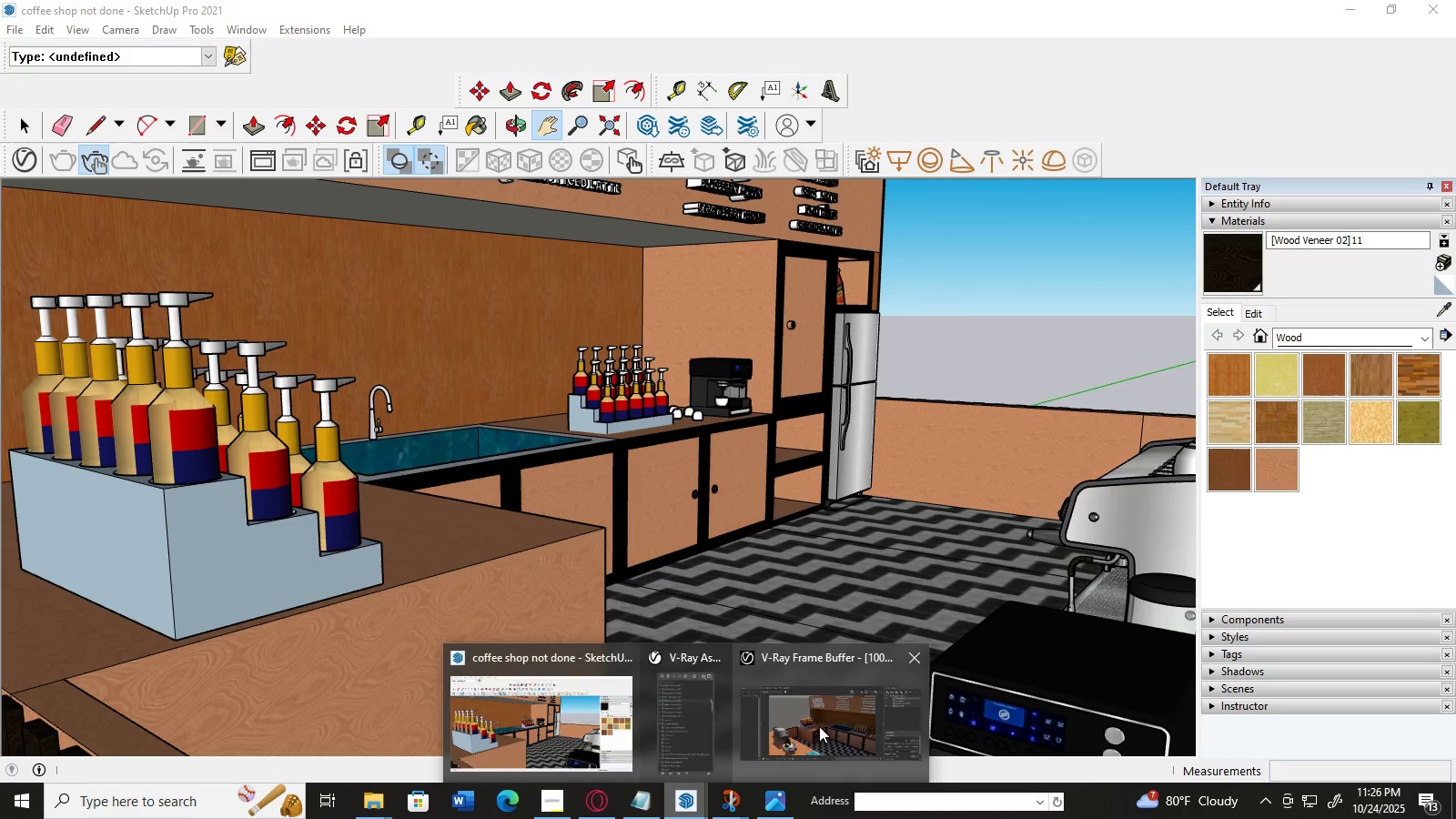 
left_click([819, 726])
 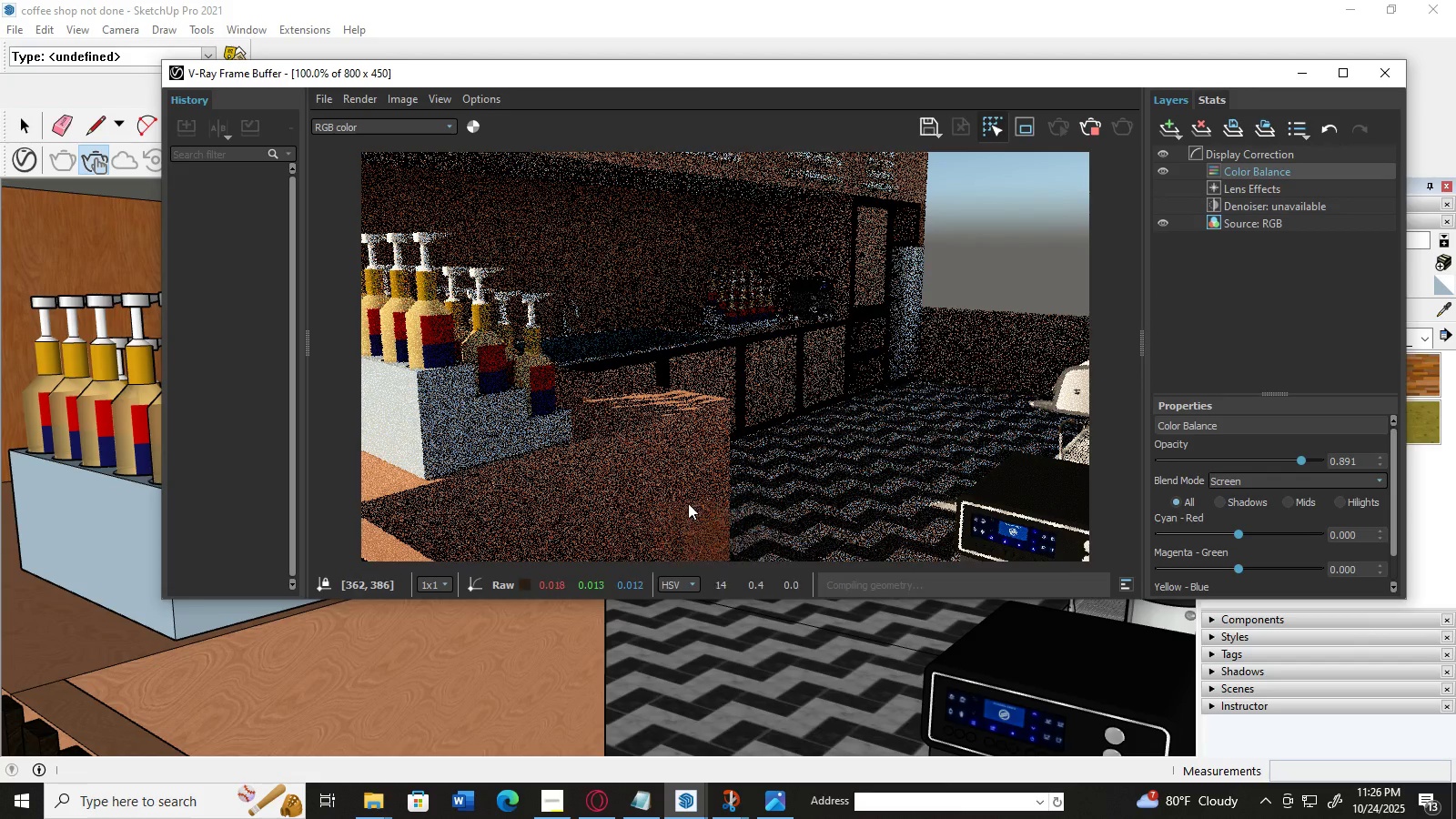 
left_click_drag(start_coordinate=[597, 495], to_coordinate=[904, 406])
 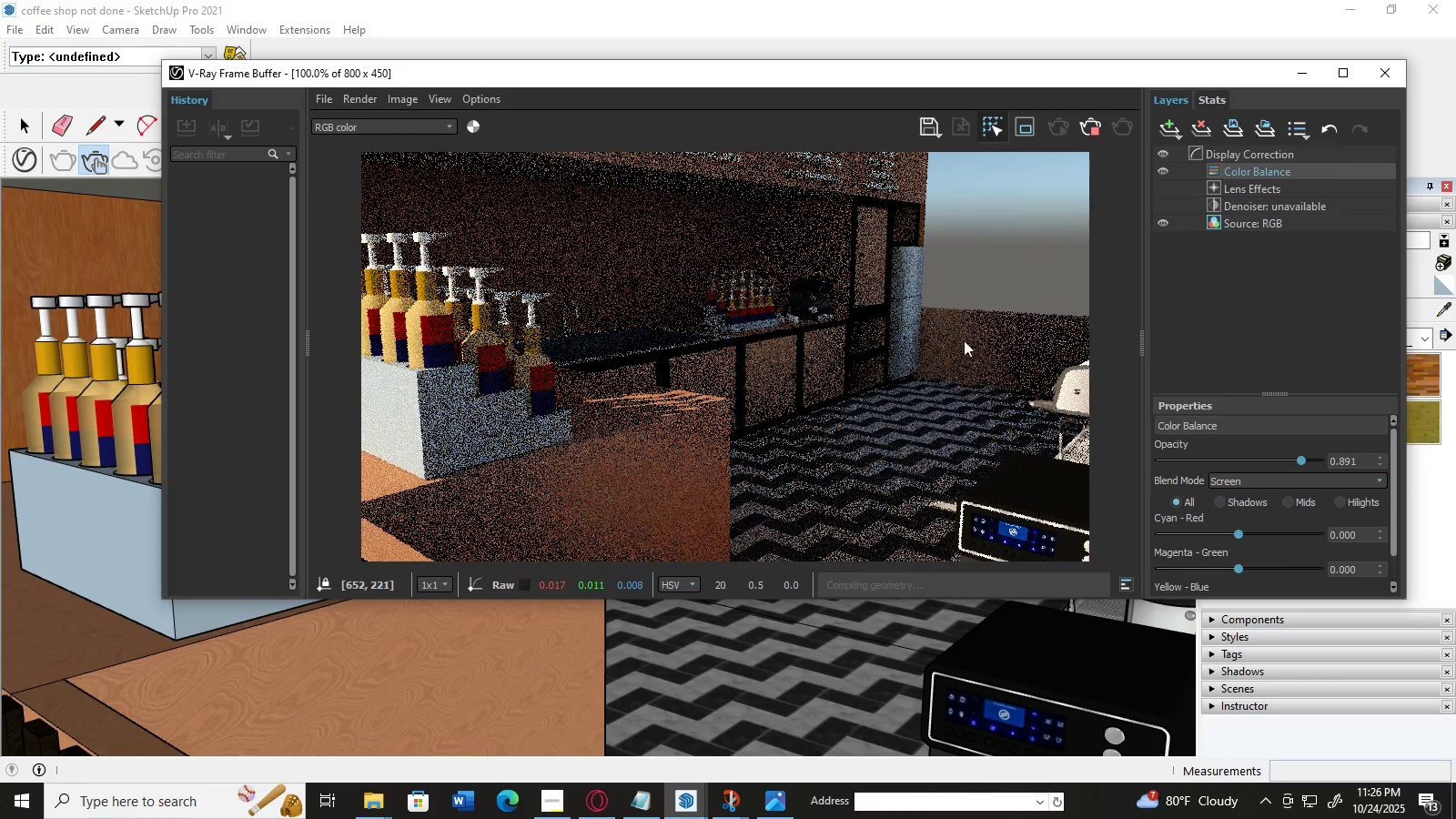 
left_click_drag(start_coordinate=[973, 330], to_coordinate=[712, 438])
 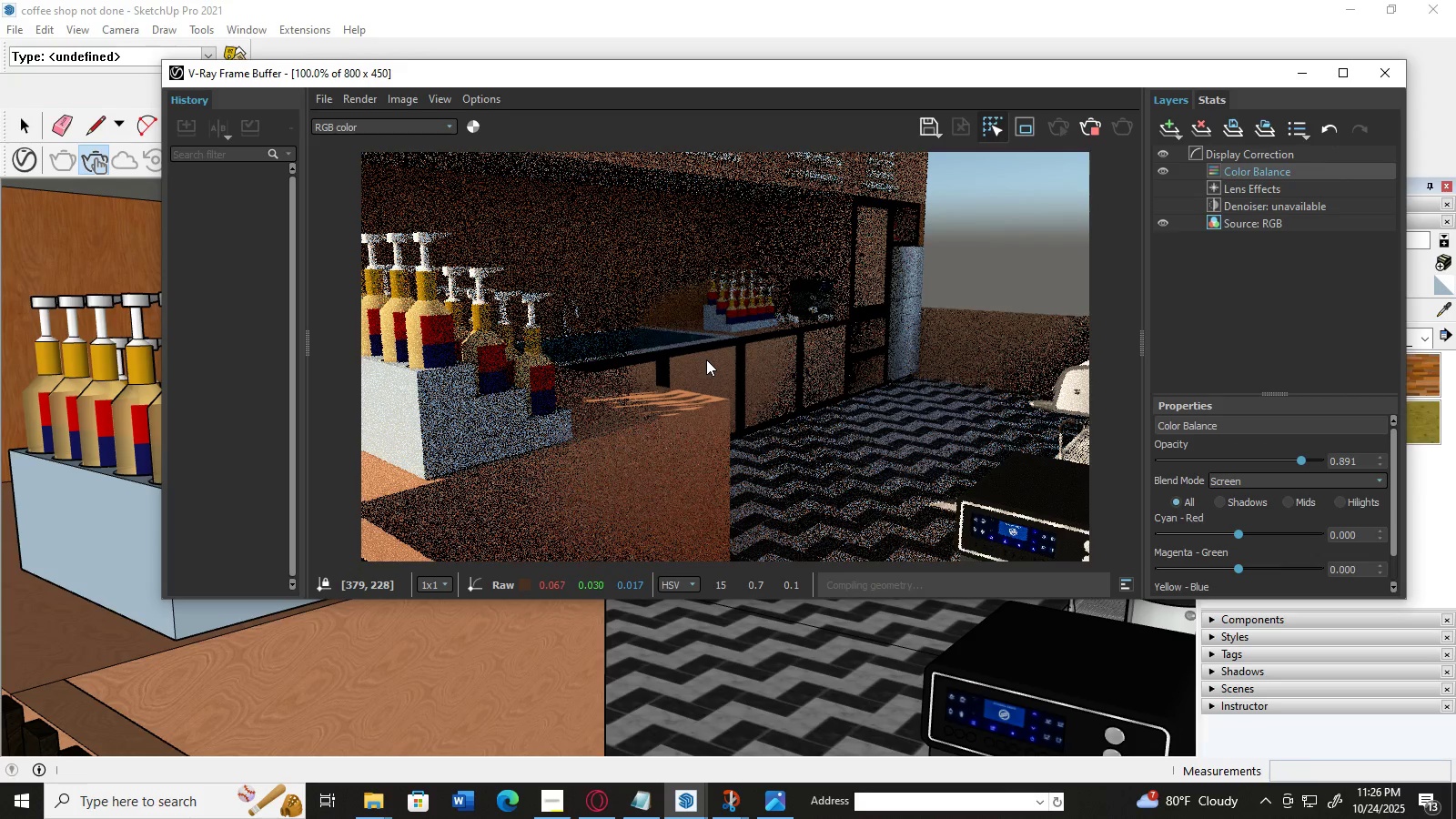 
double_click([706, 359])
 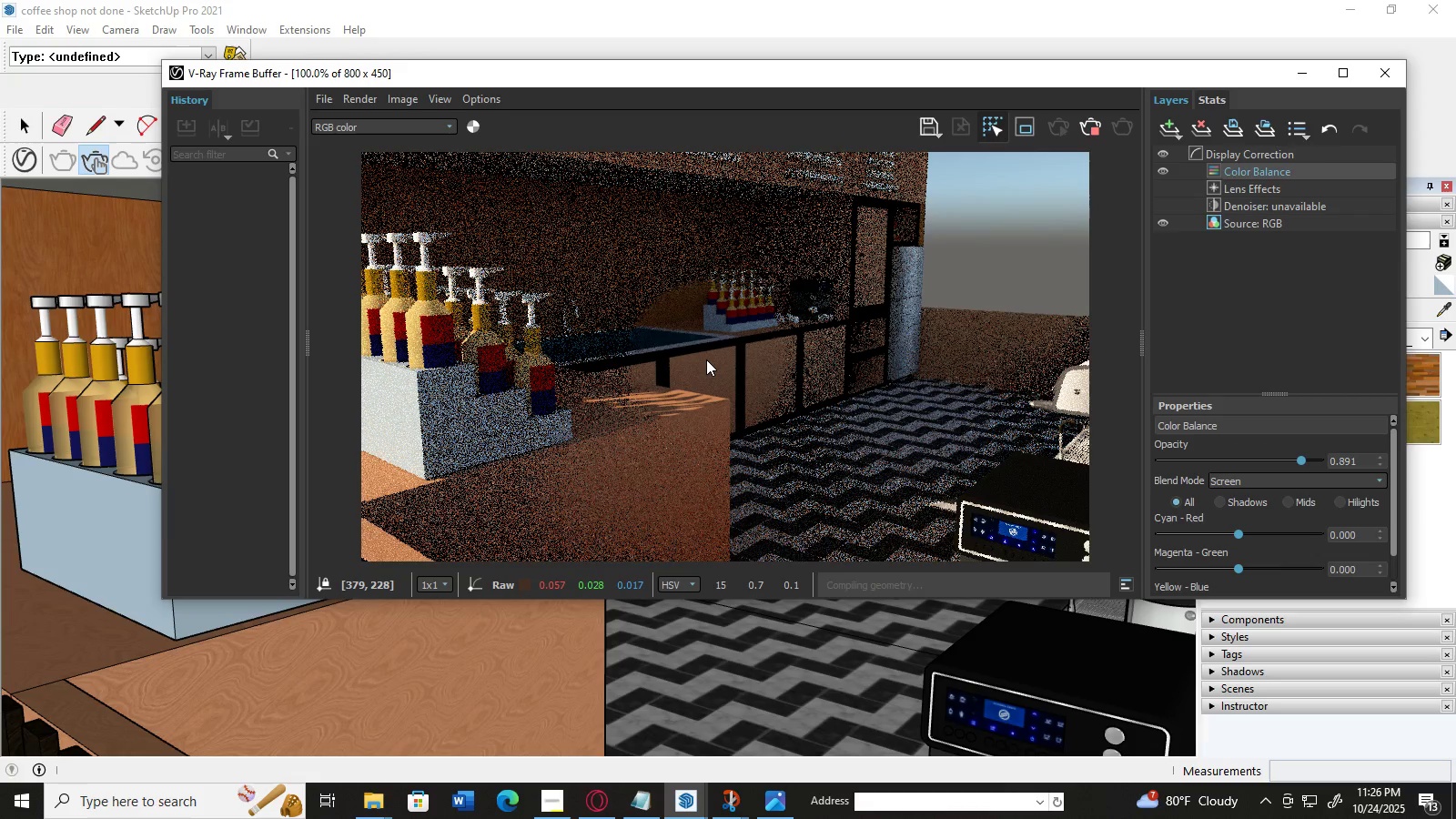 
left_click_drag(start_coordinate=[654, 384], to_coordinate=[602, 356])
 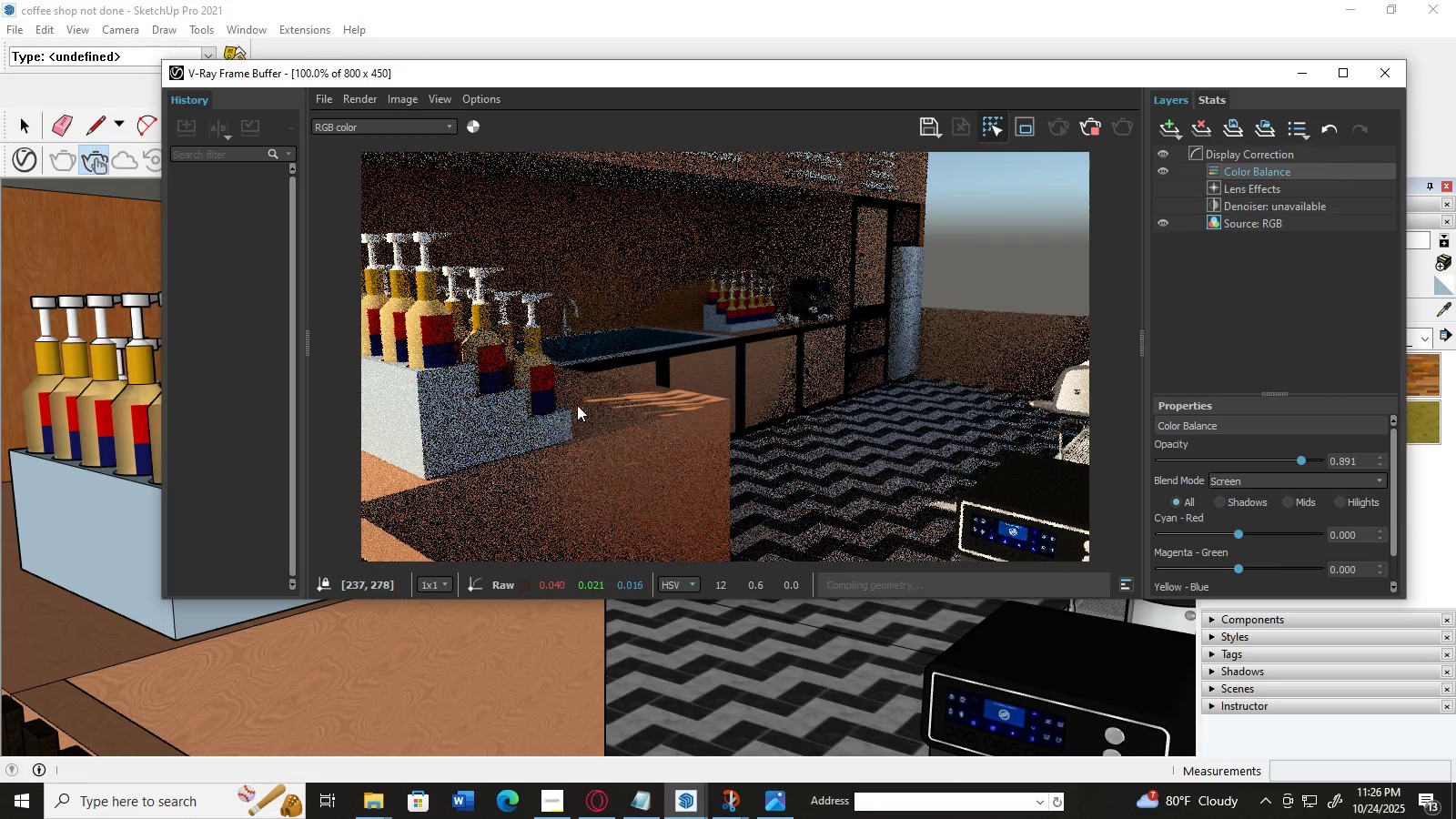 
left_click_drag(start_coordinate=[589, 369], to_coordinate=[527, 401])
 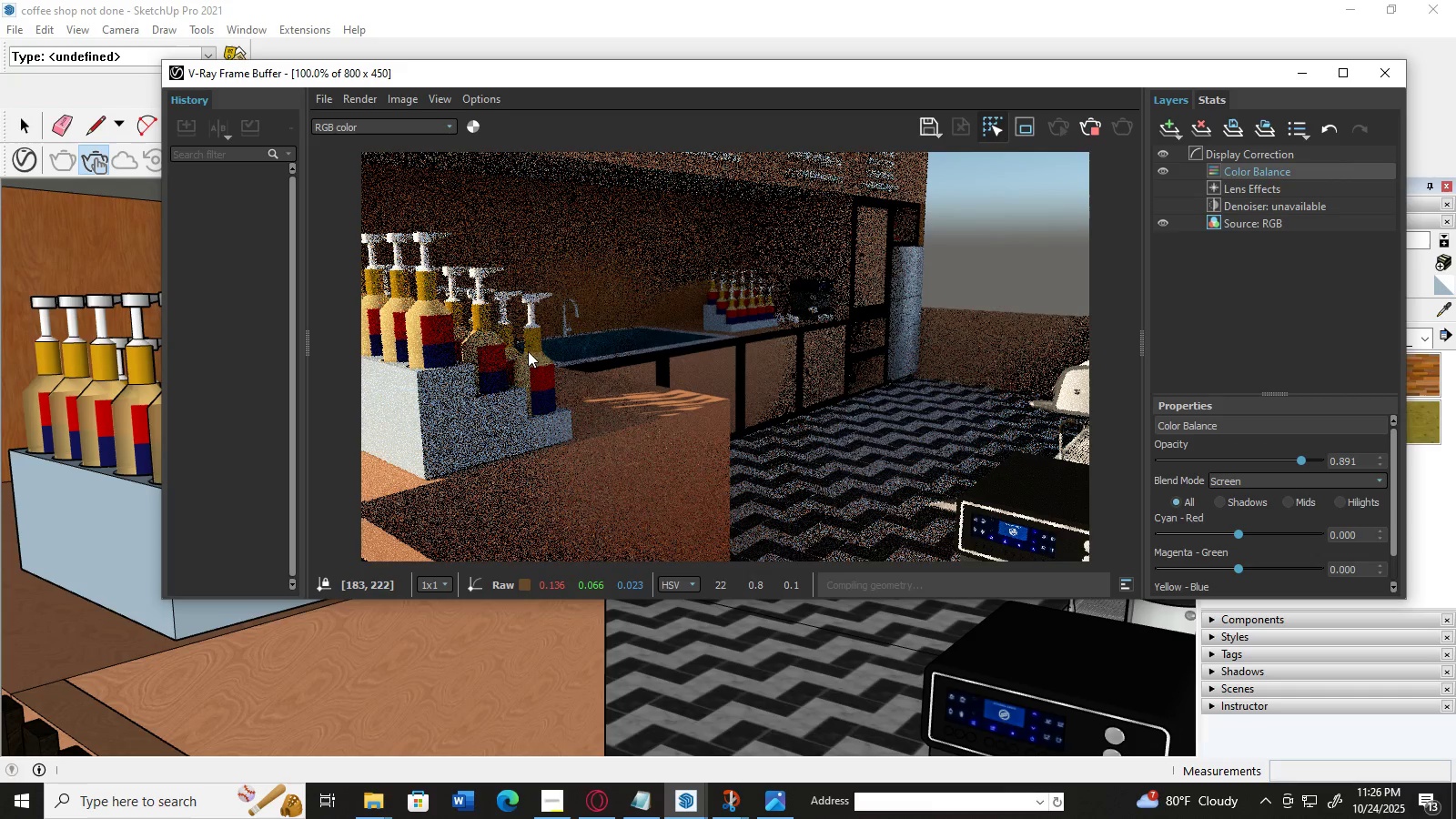 
left_click_drag(start_coordinate=[528, 351], to_coordinate=[489, 521])
 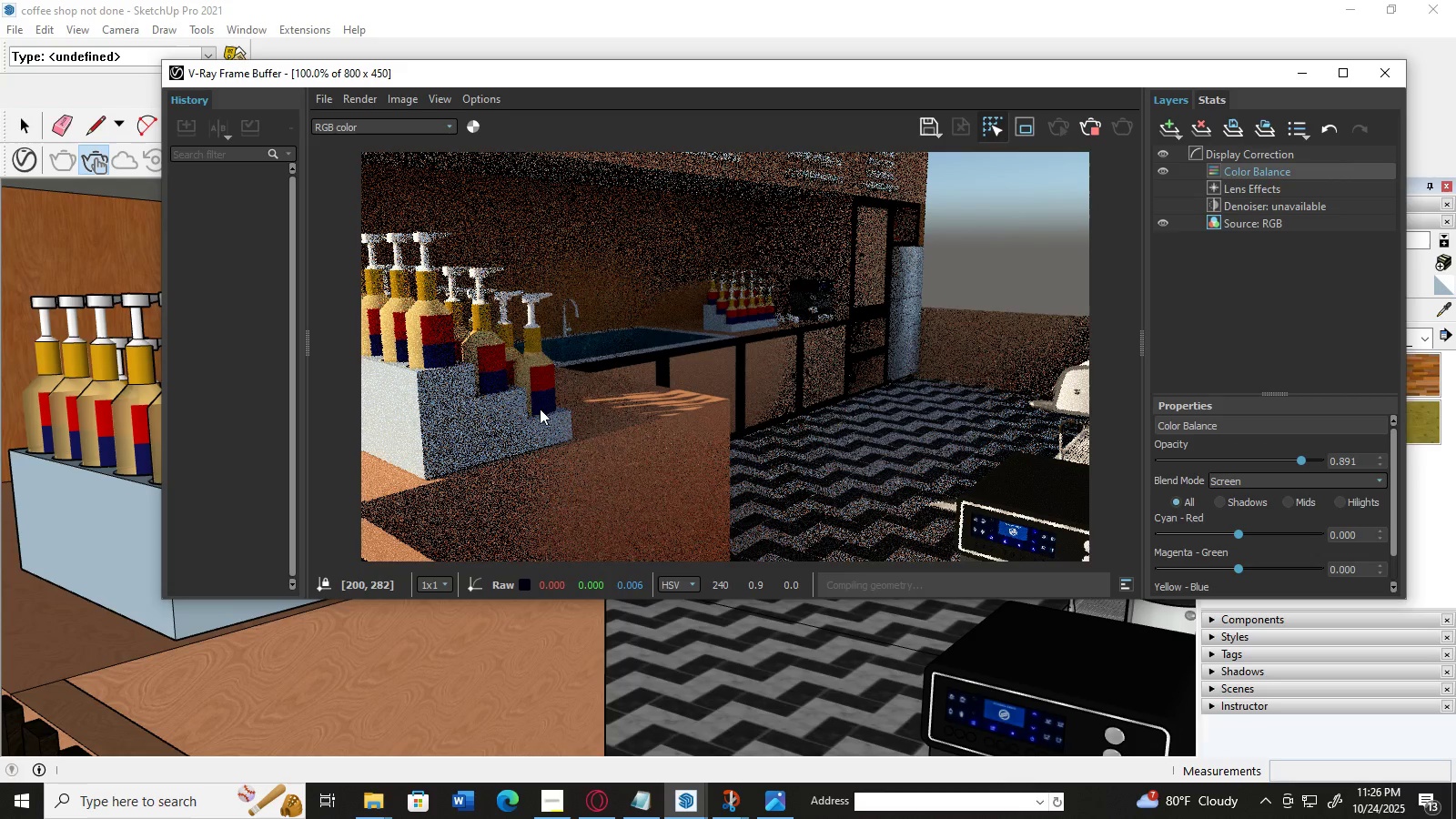 
left_click_drag(start_coordinate=[479, 478], to_coordinate=[520, 330])
 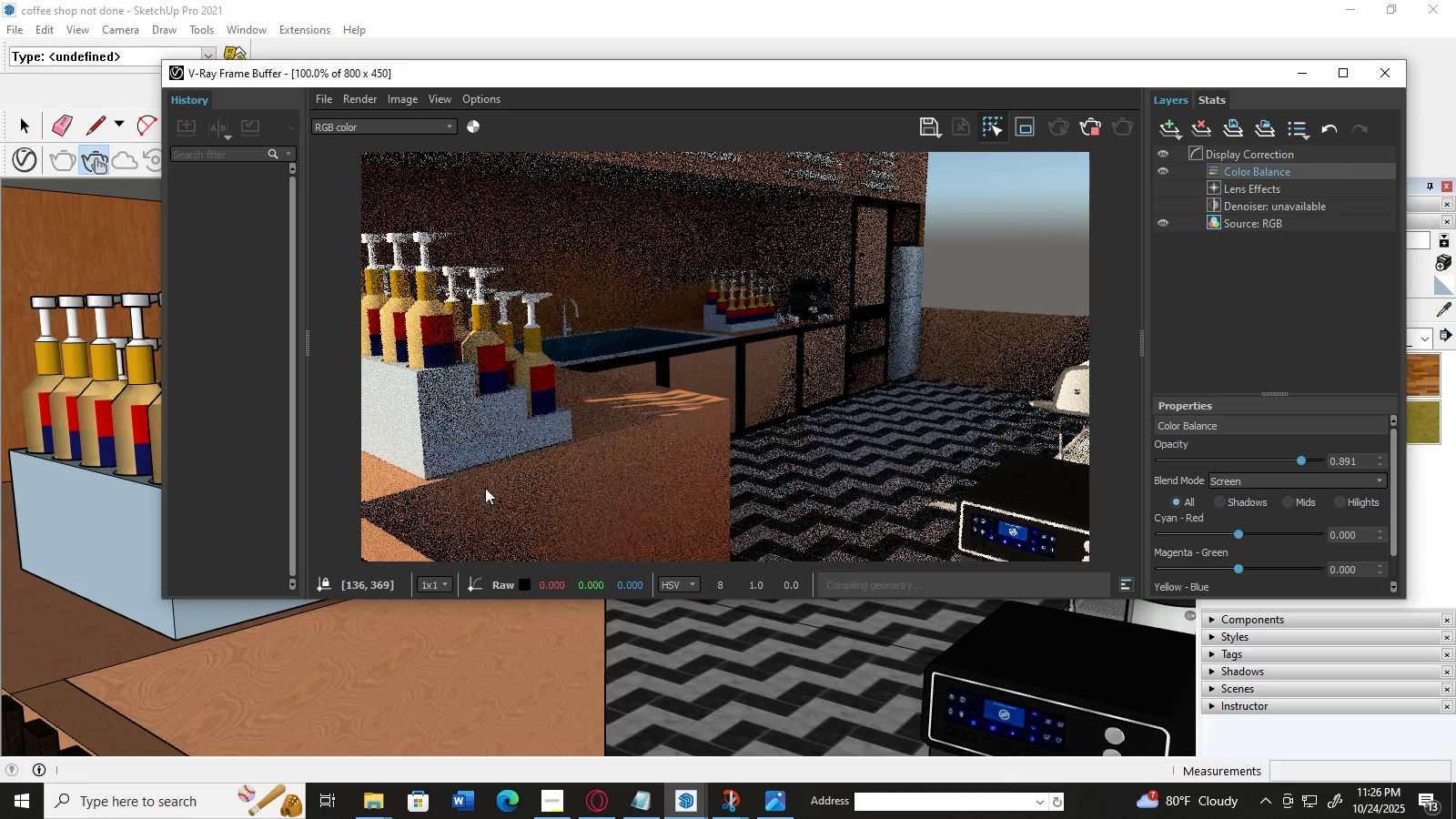 
left_click_drag(start_coordinate=[485, 488], to_coordinate=[450, 397])
 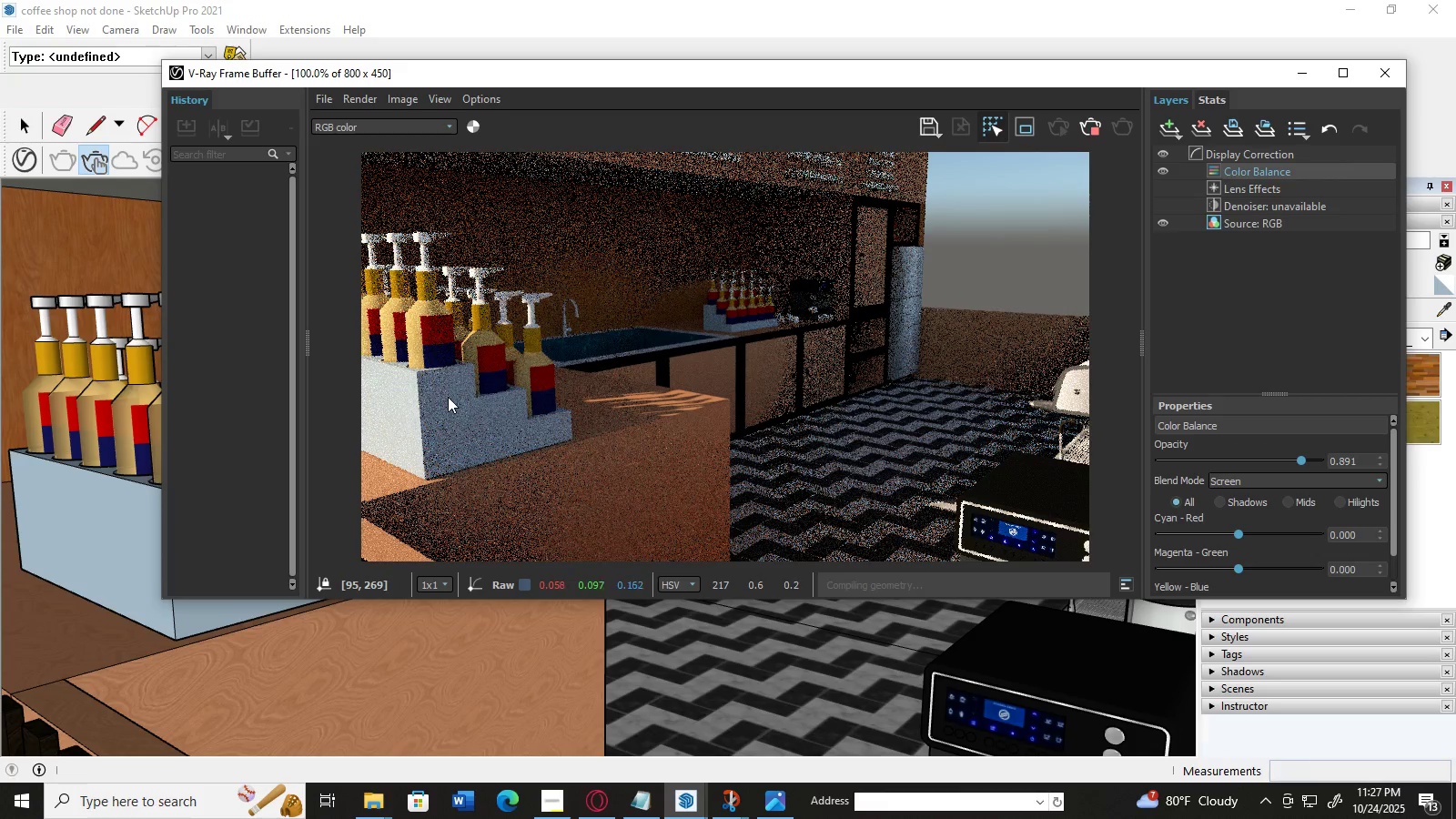 
double_click([448, 397])
 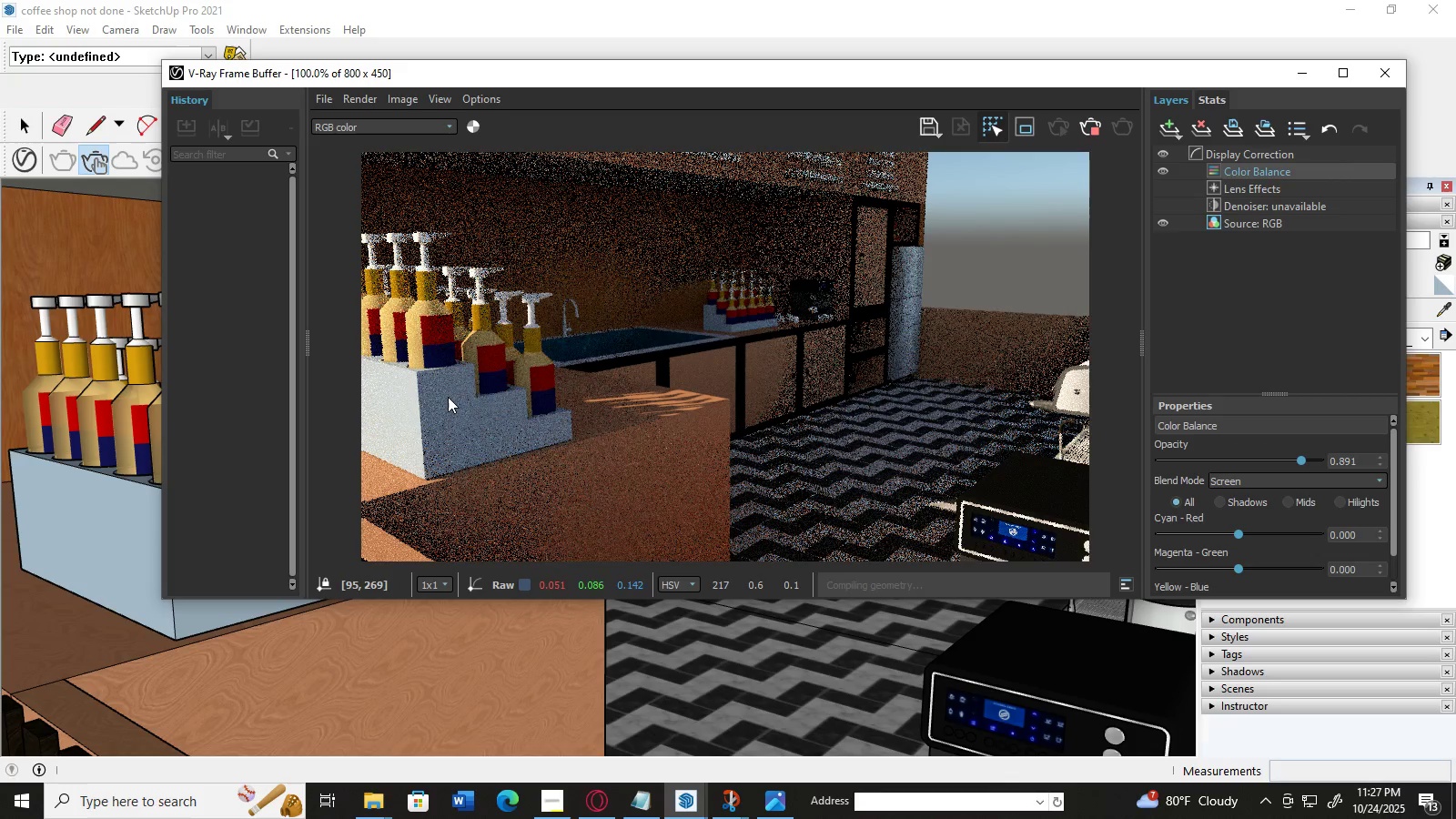 
triple_click([448, 397])
 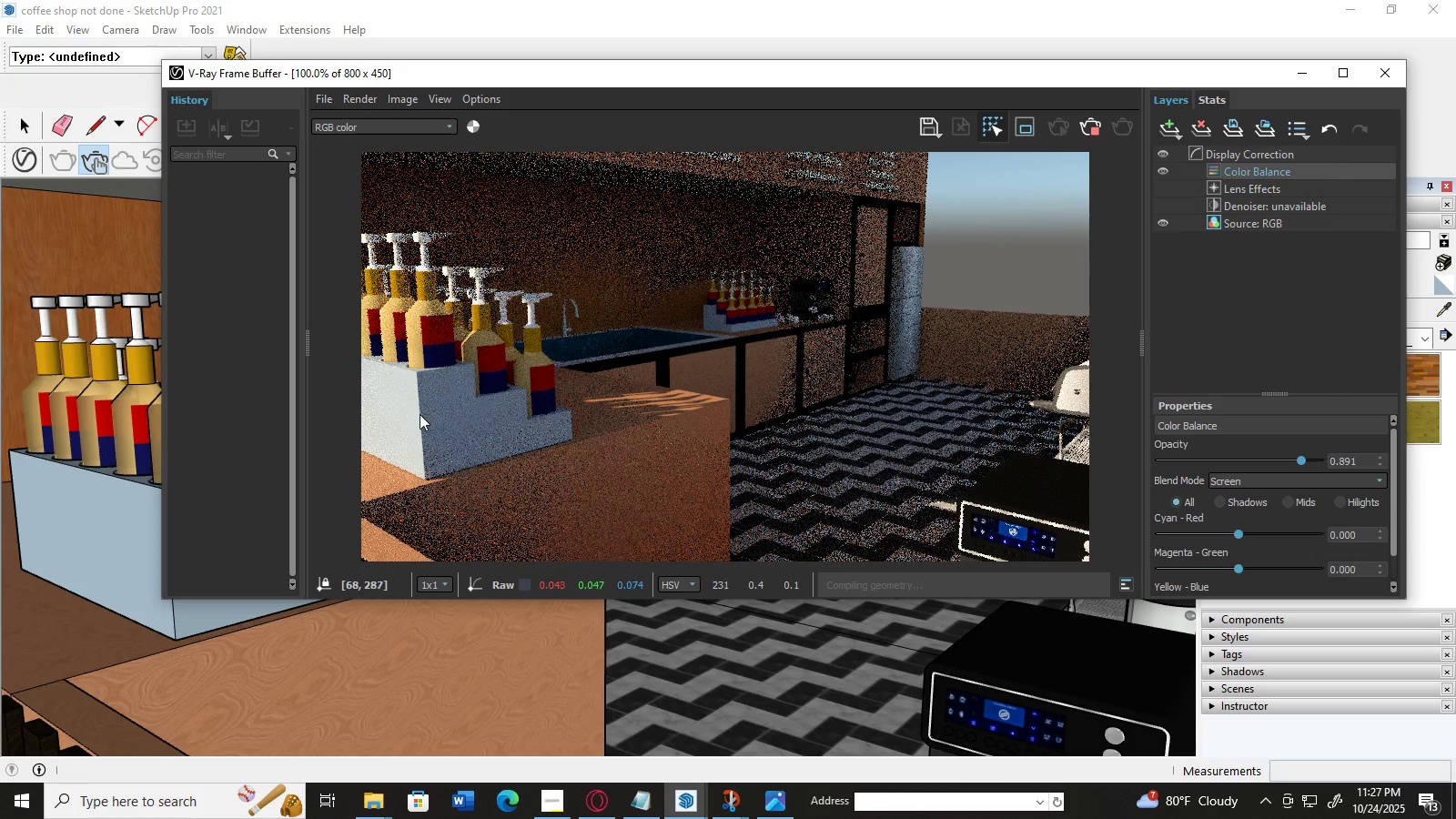 
left_click_drag(start_coordinate=[420, 414], to_coordinate=[738, 522])
 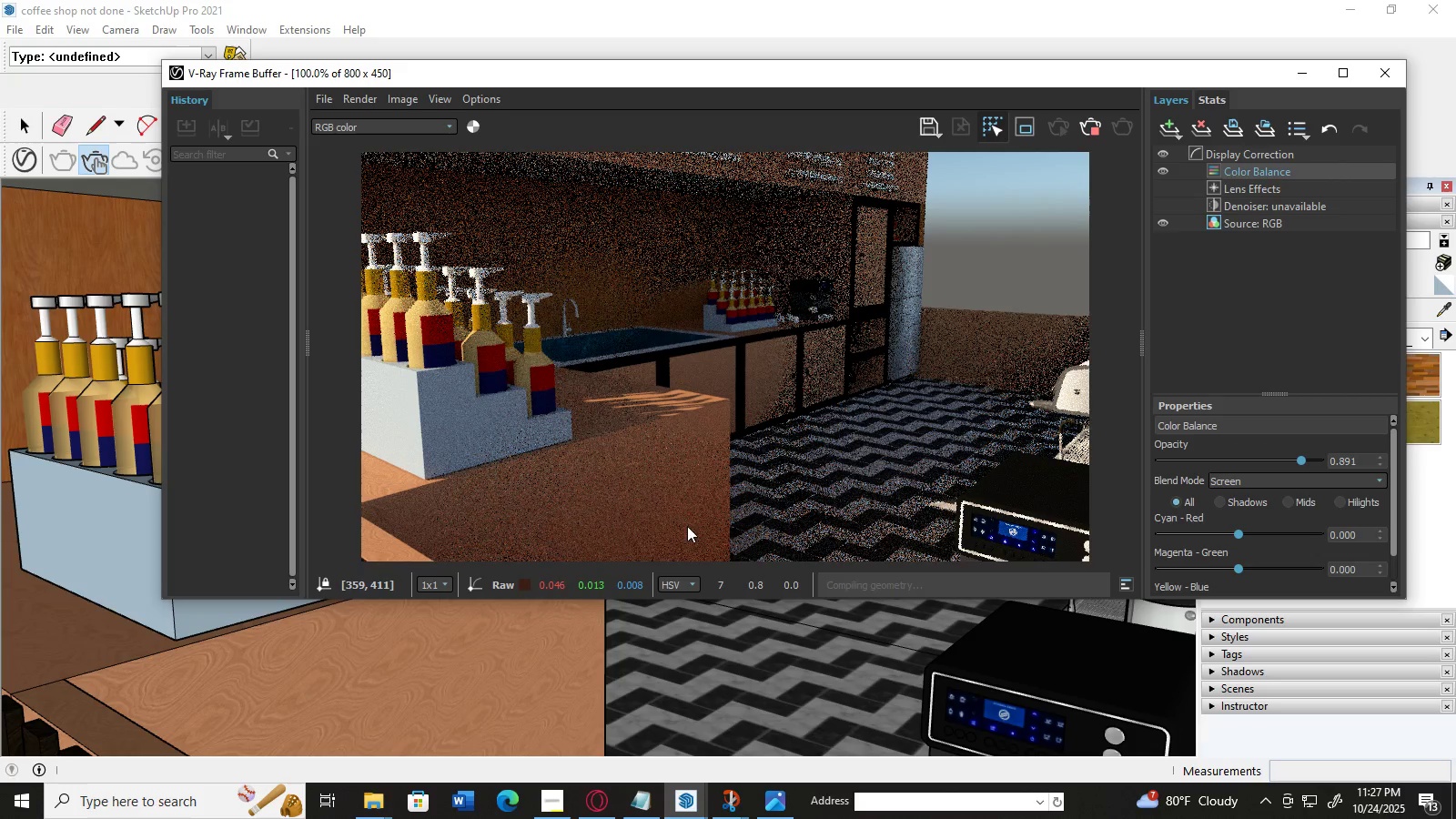 
left_click_drag(start_coordinate=[685, 526], to_coordinate=[516, 542])
 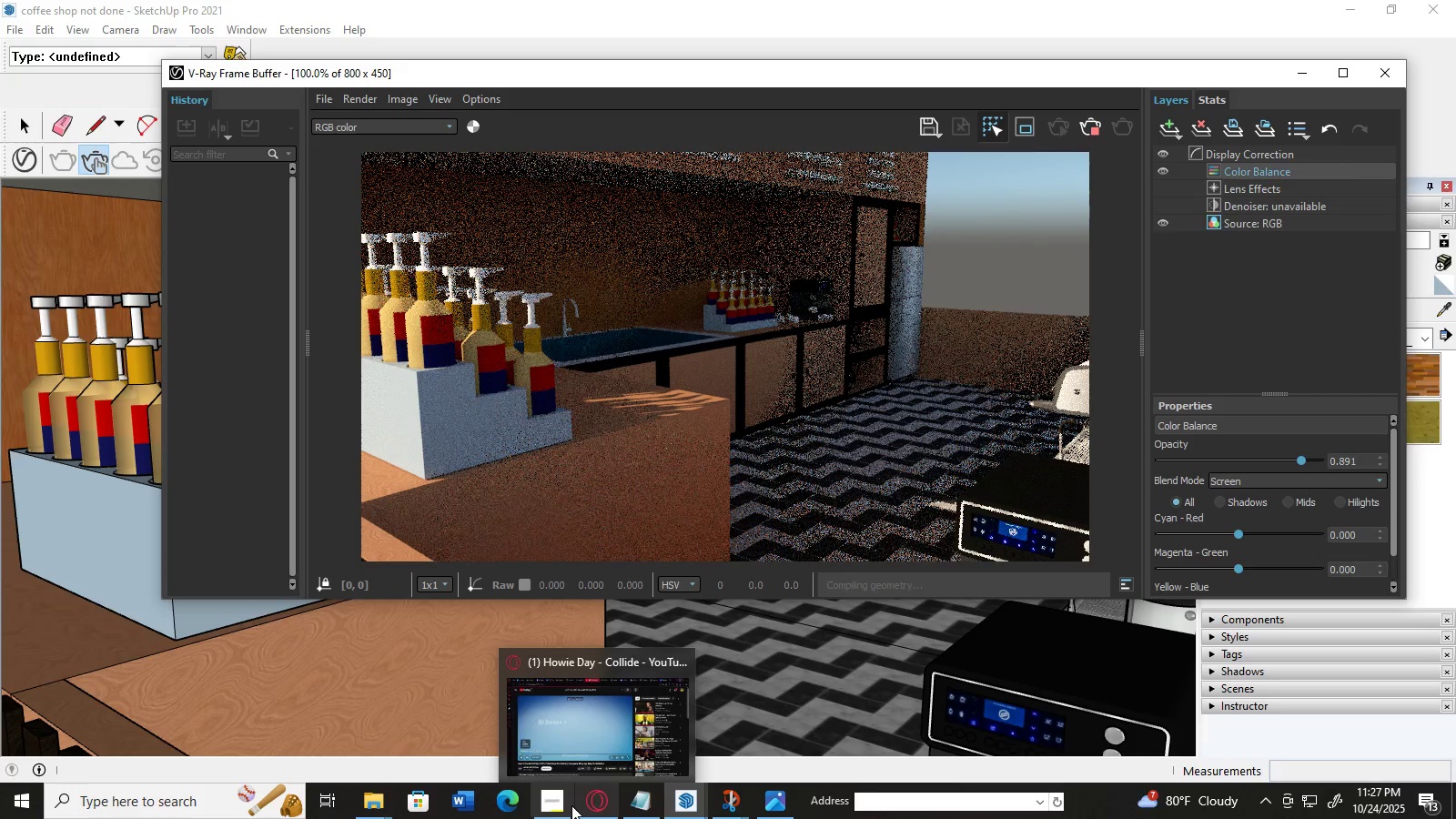 
left_click([557, 806])